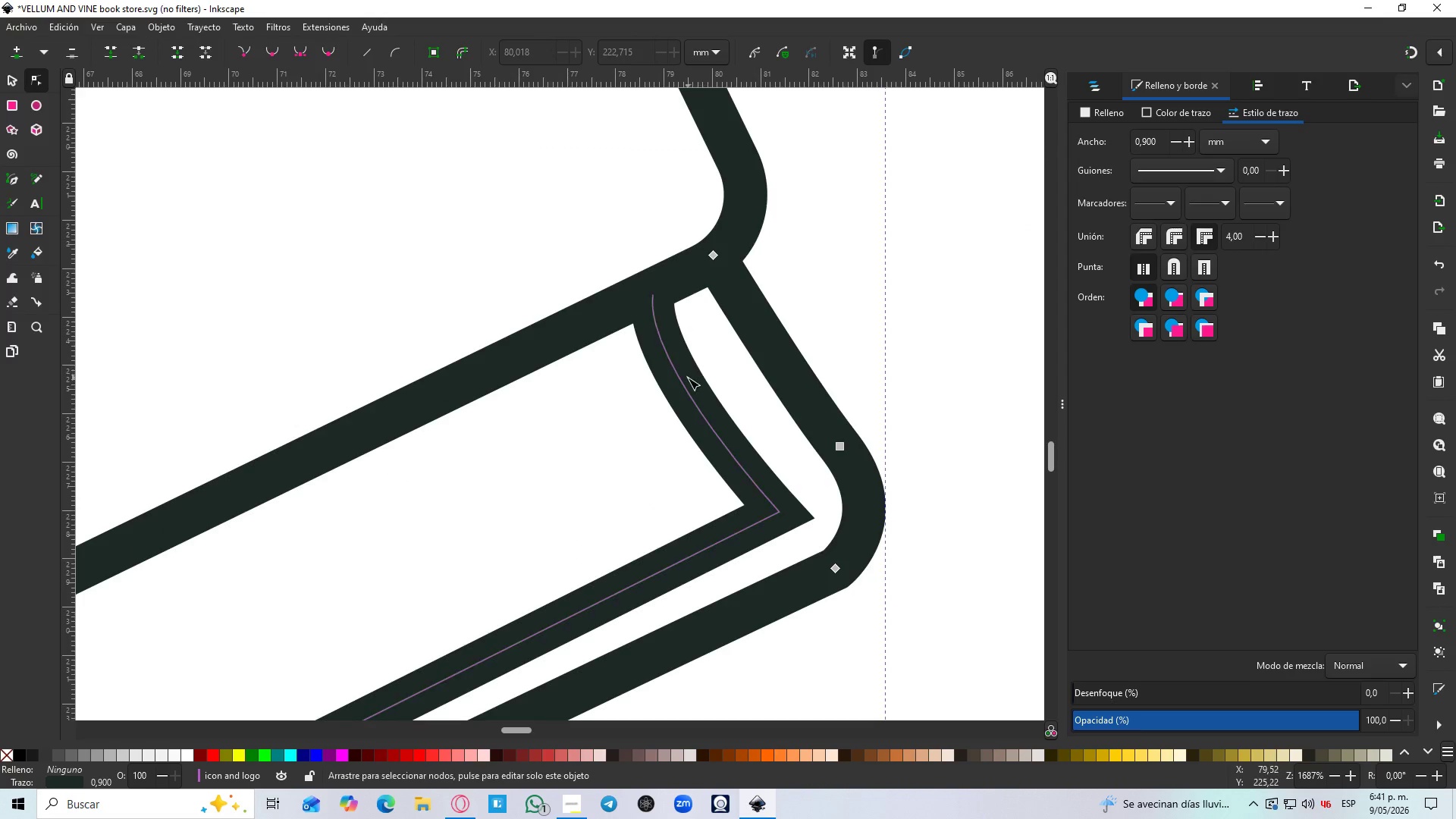 
left_click([687, 378])
 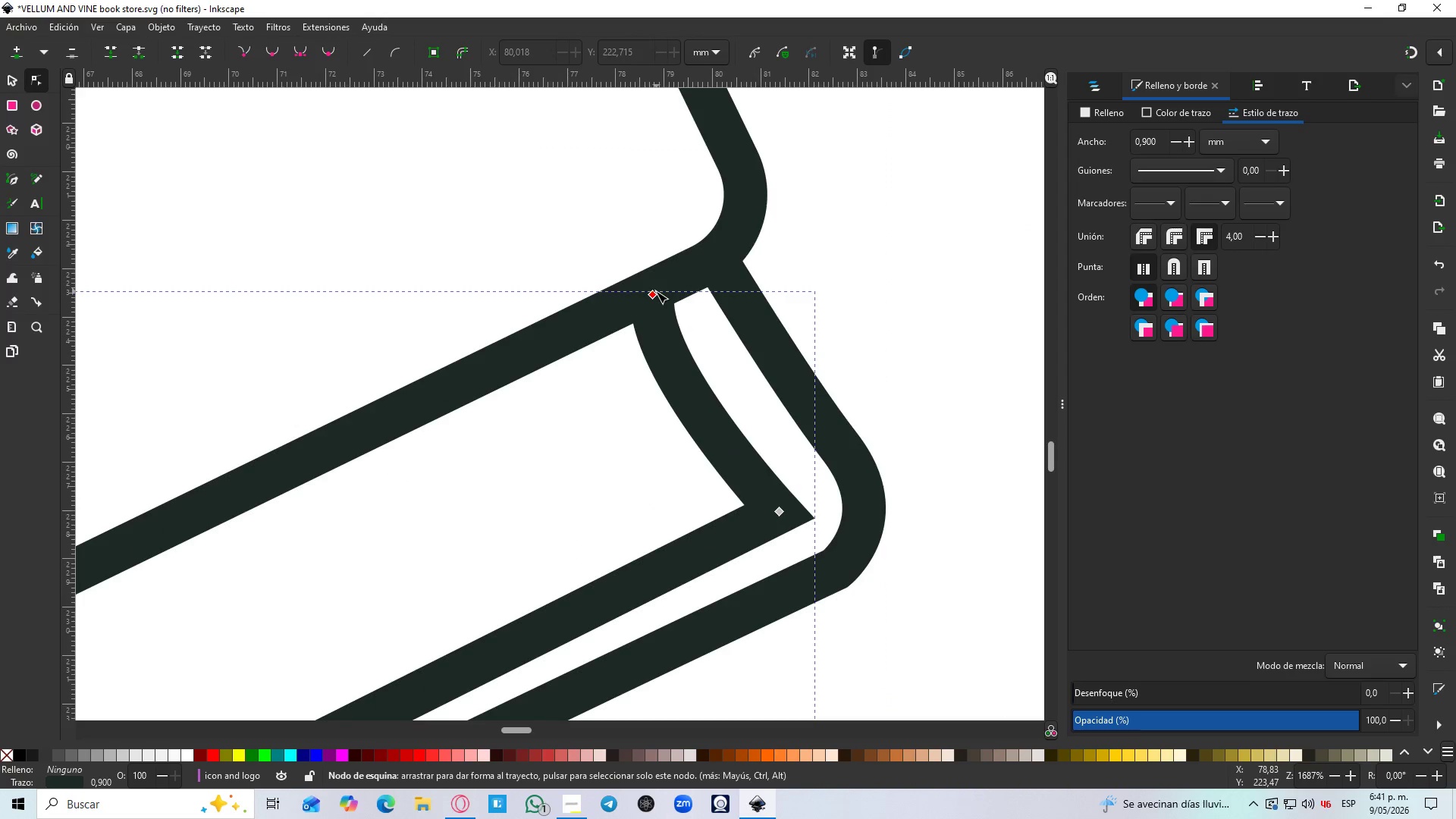 
left_click([656, 292])
 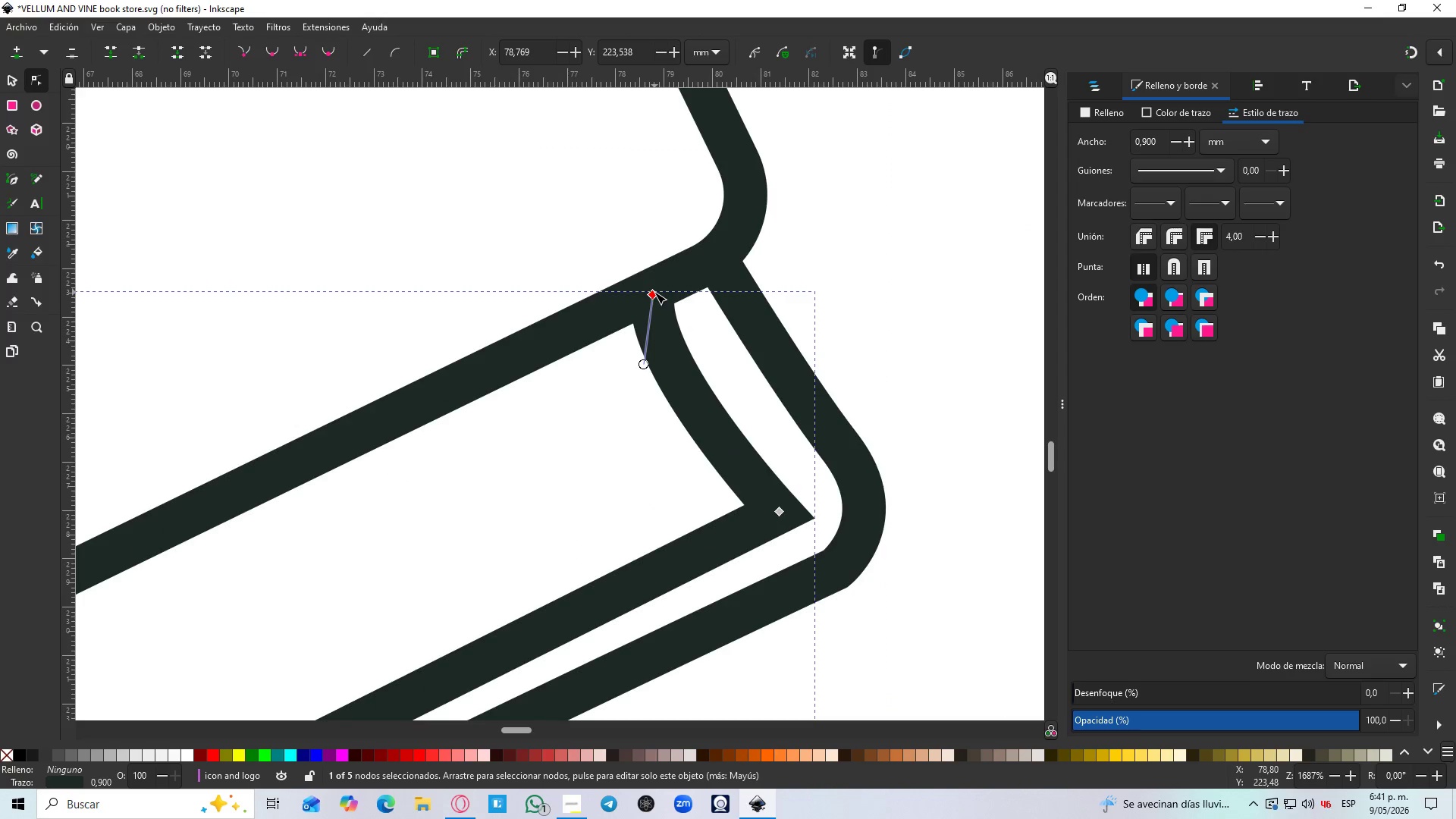 
left_click_drag(start_coordinate=[654, 292], to_coordinate=[676, 275])
 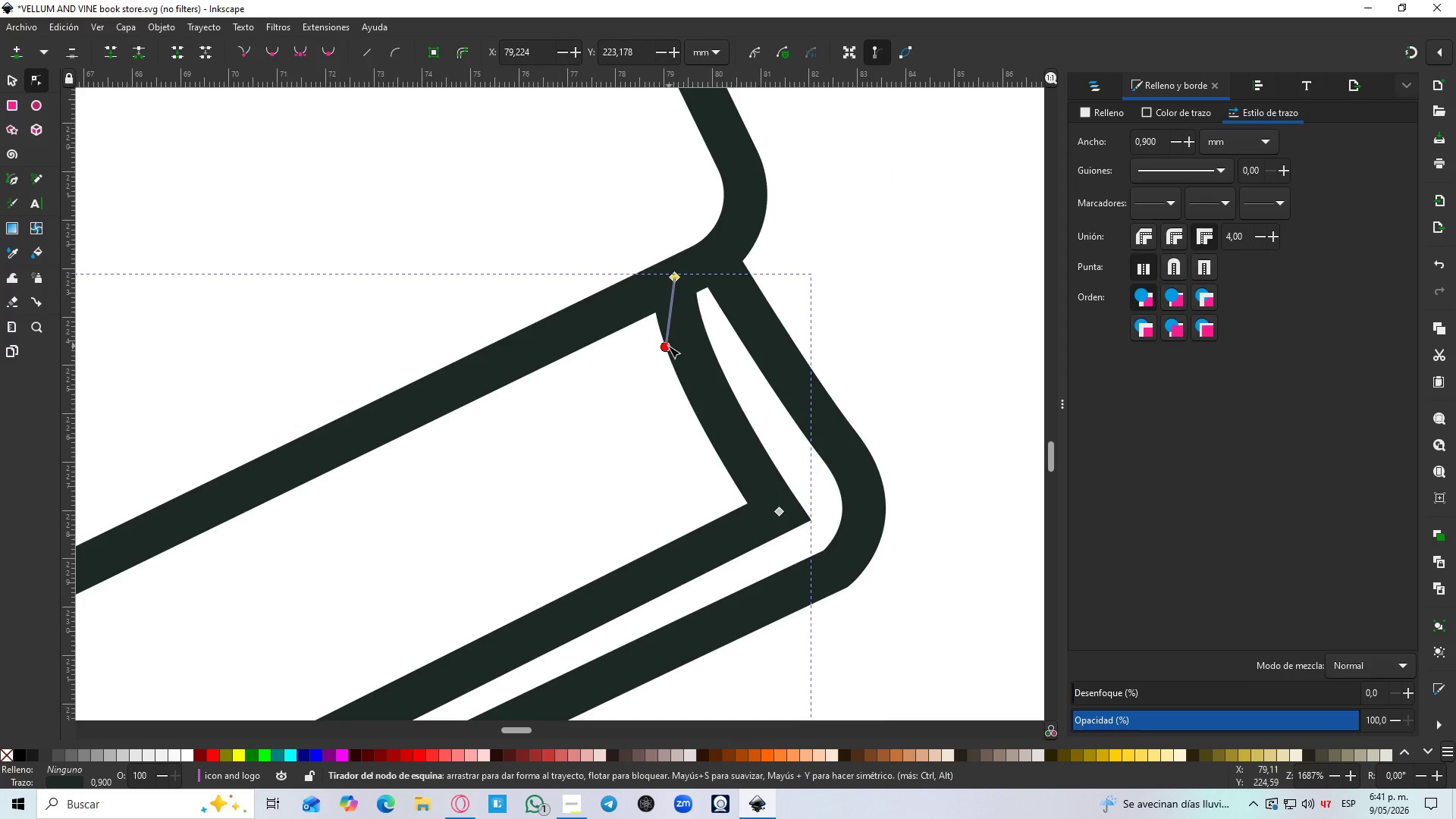 
left_click_drag(start_coordinate=[667, 346], to_coordinate=[695, 337])
 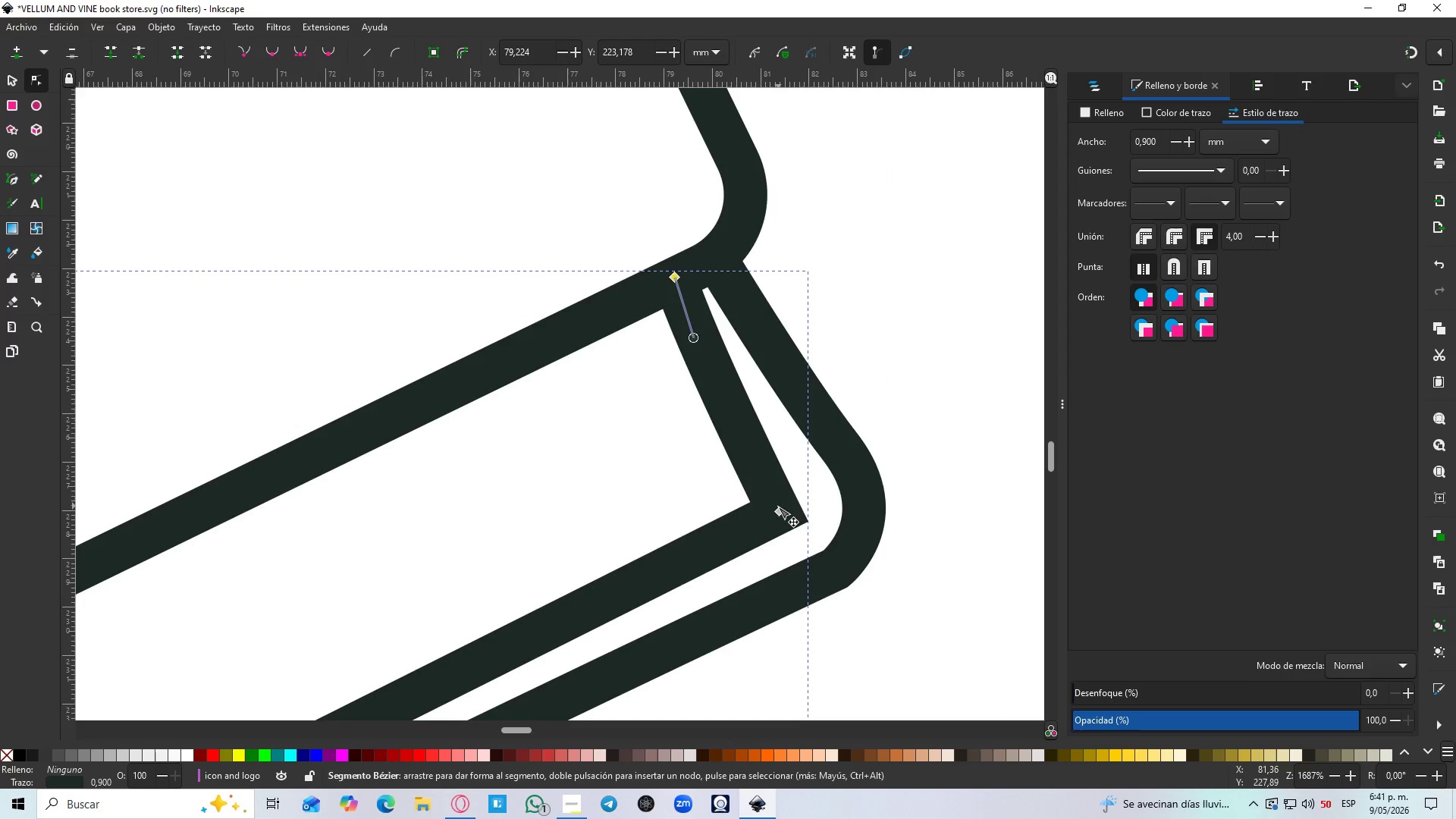 
left_click_drag(start_coordinate=[780, 513], to_coordinate=[789, 505])